 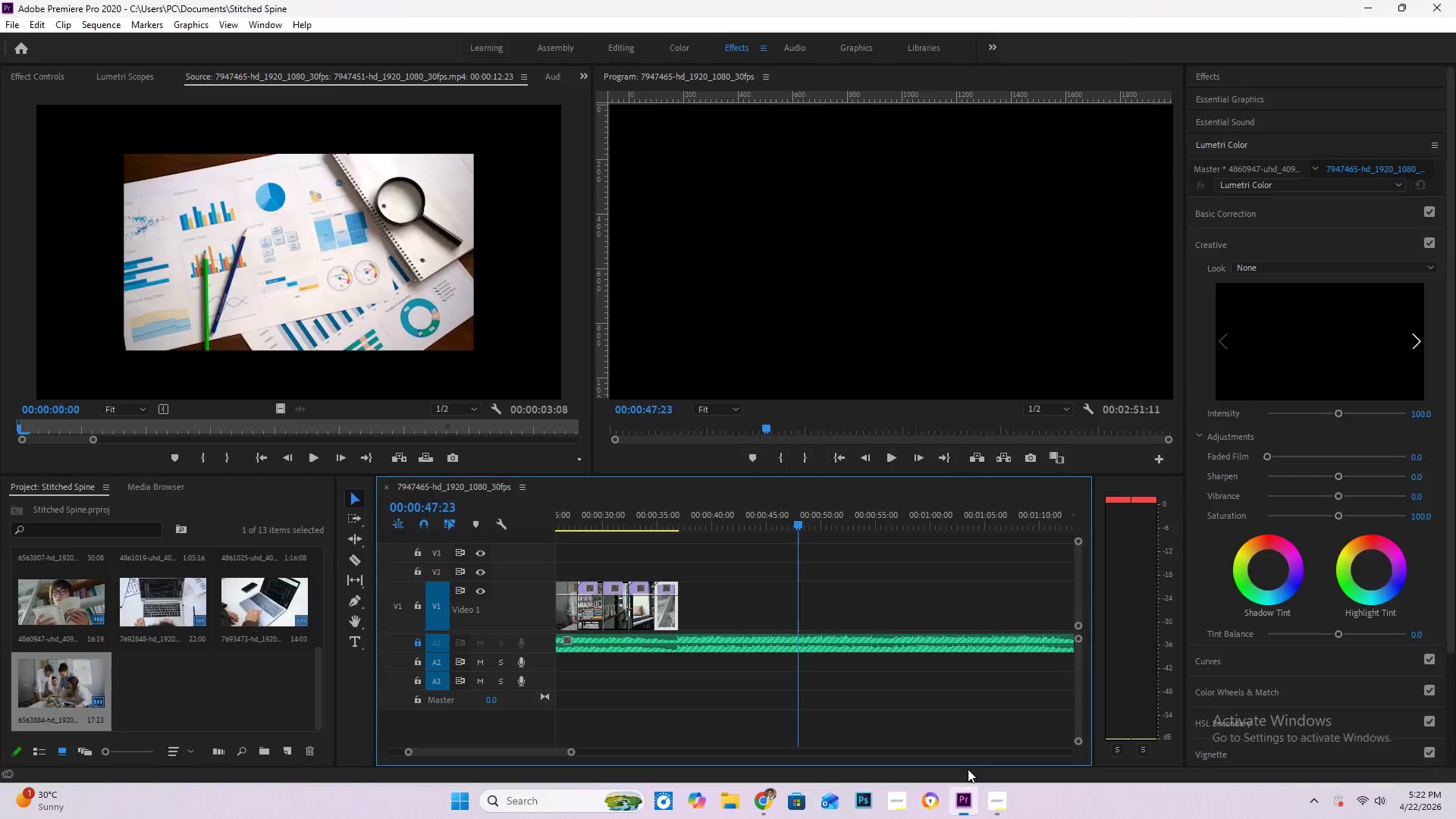 
key(Control+S)
 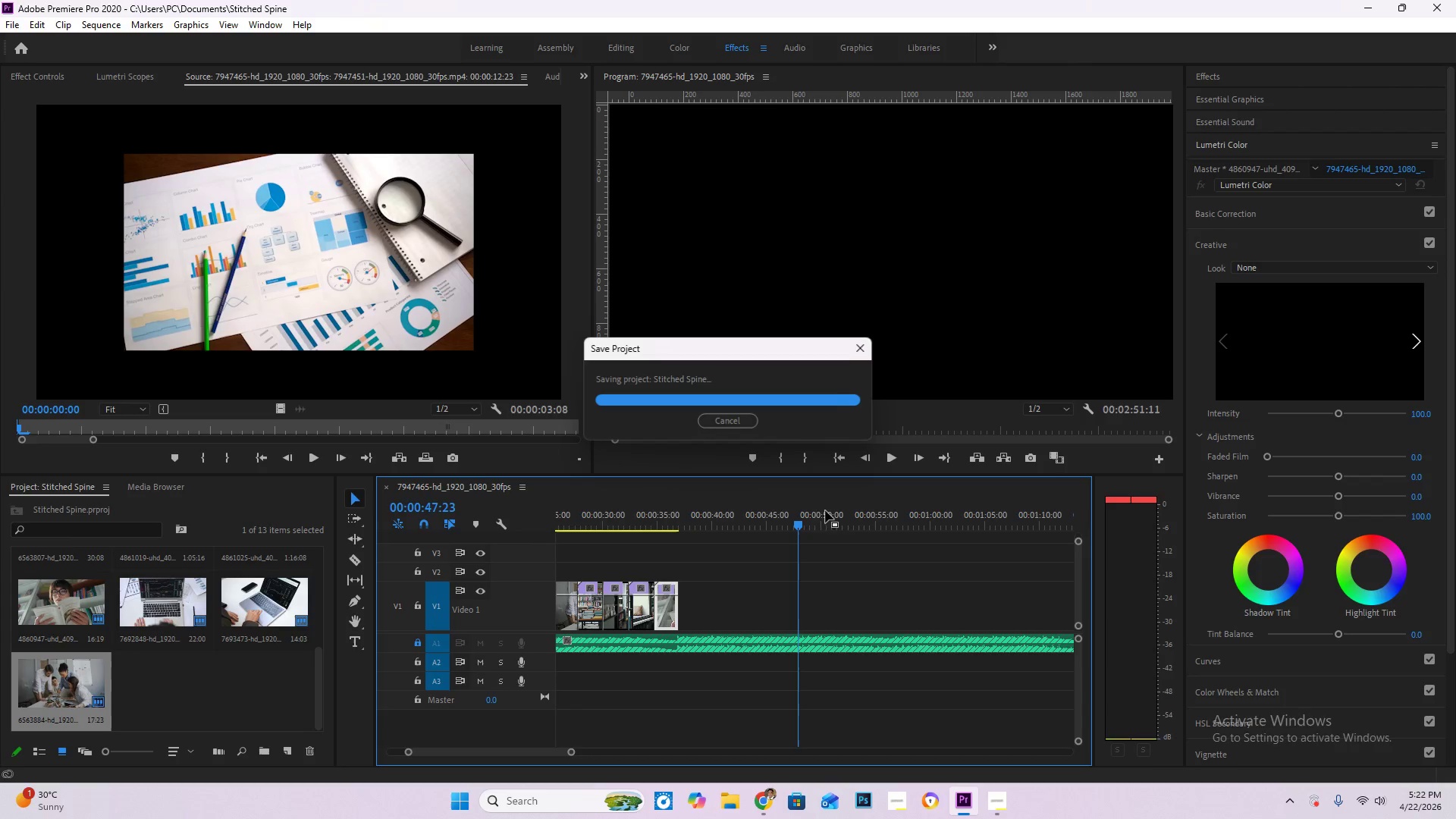 
mouse_move([755, 789])
 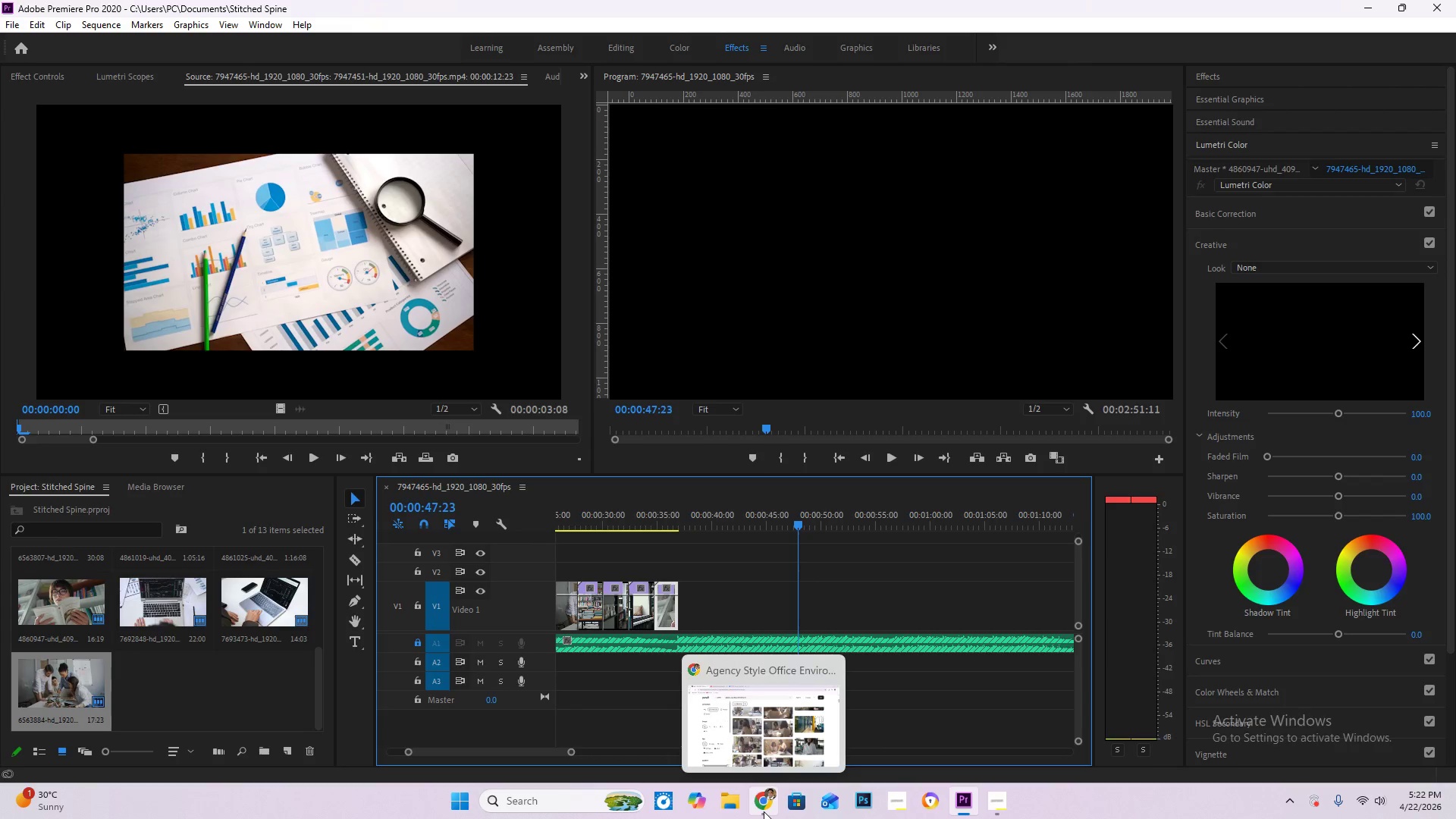 
left_click([764, 811])
 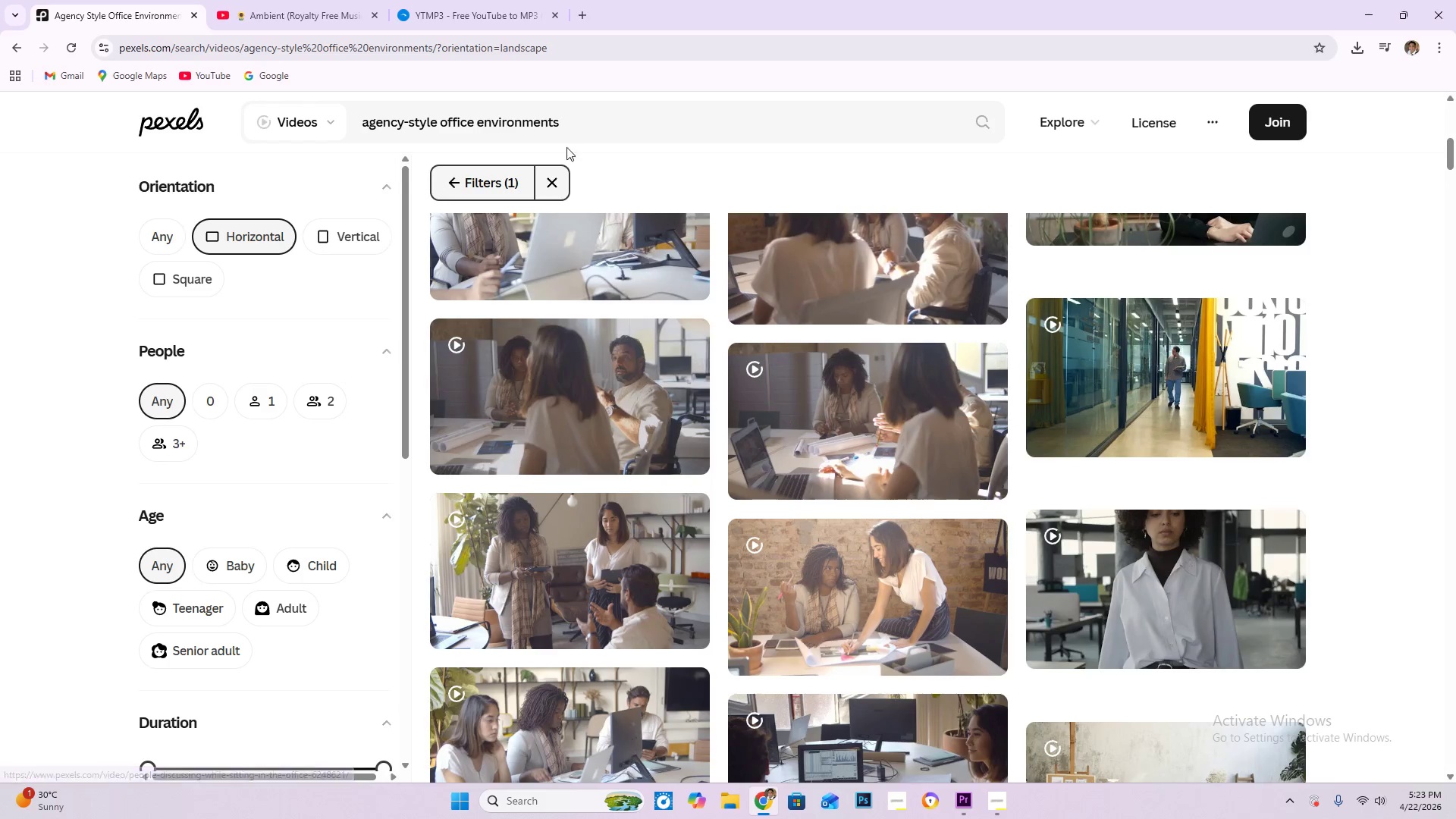 
left_click_drag(start_coordinate=[632, 111], to_coordinate=[319, 111])
 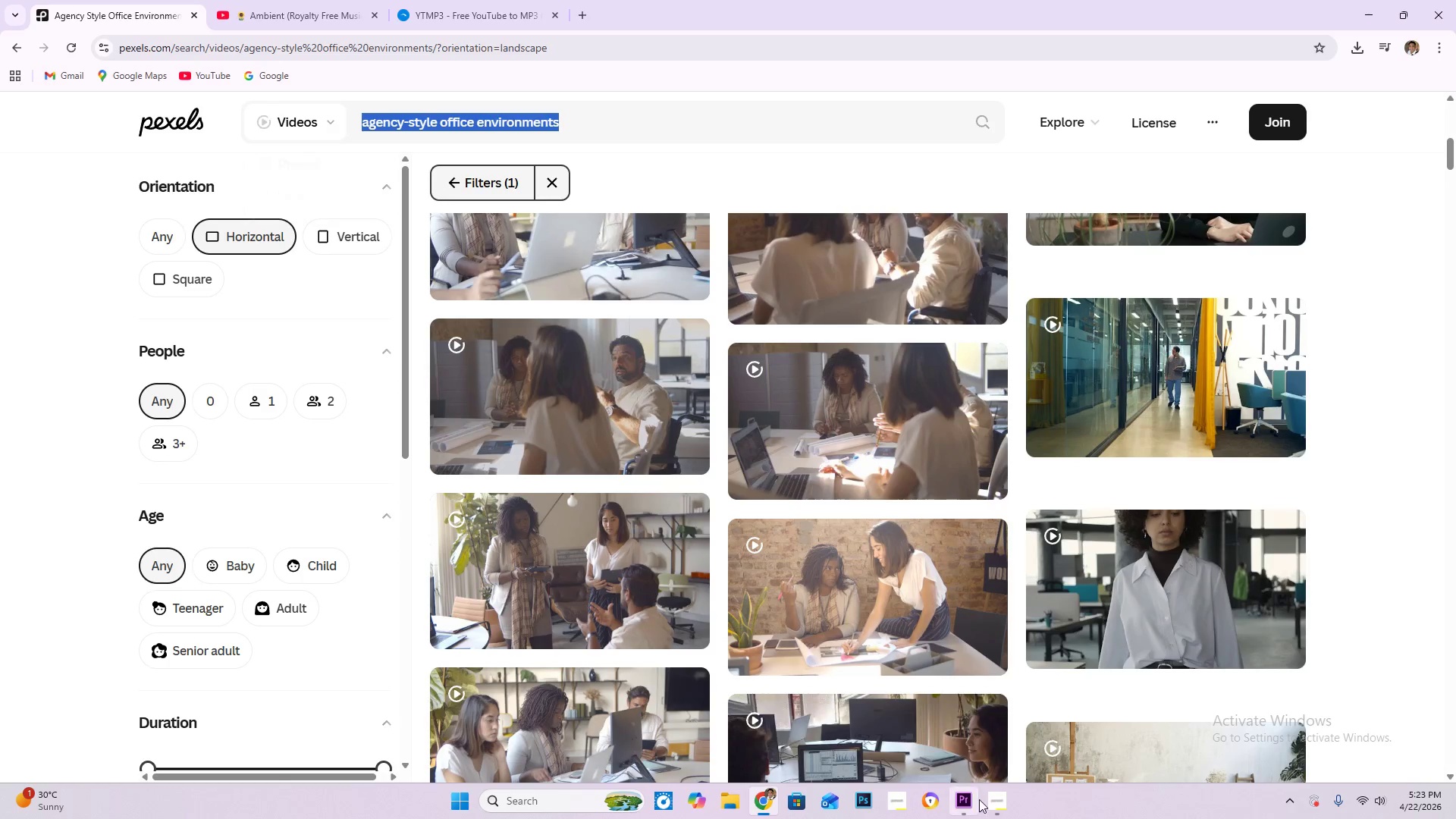 
left_click([991, 808])